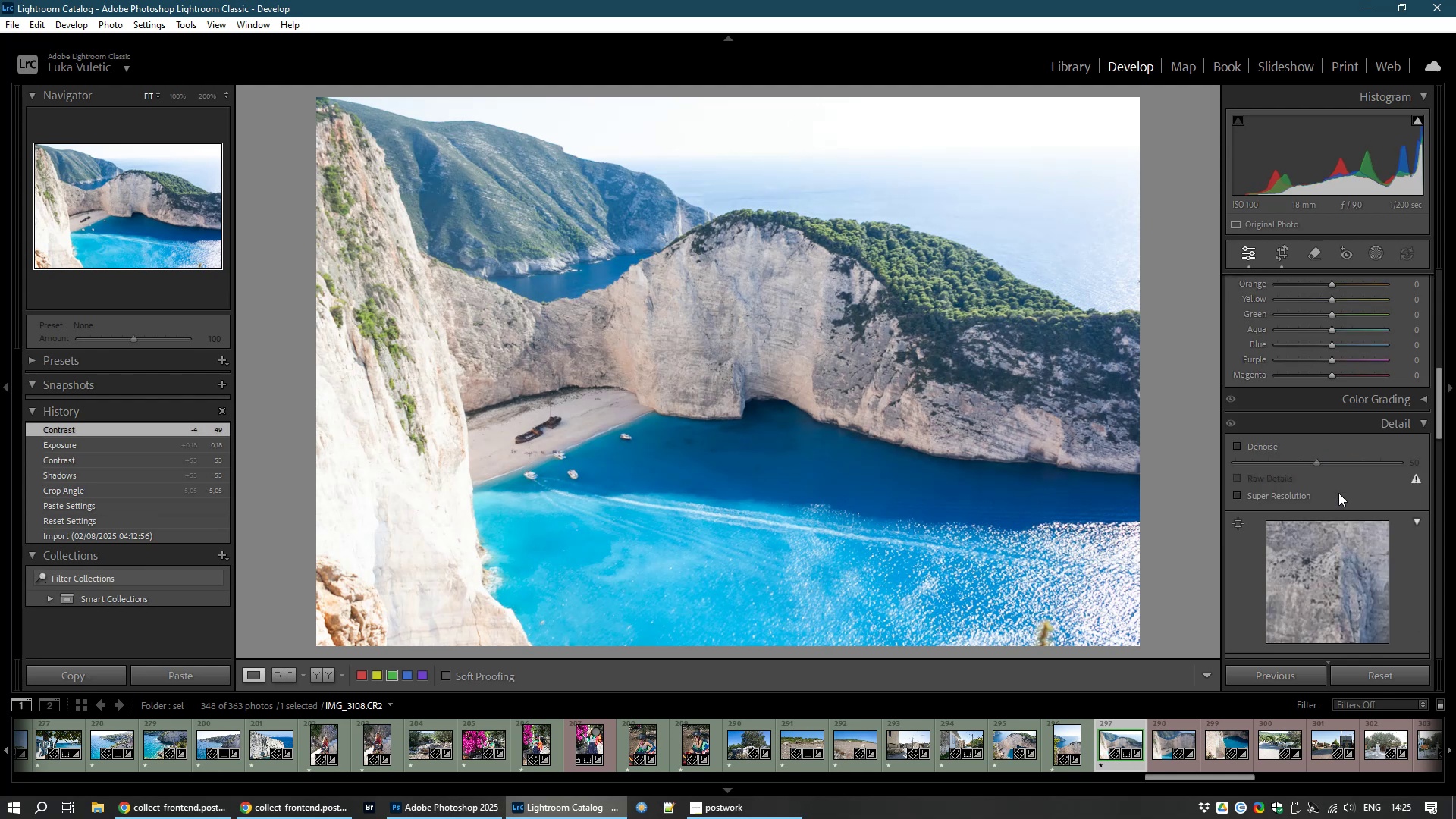 
scroll: coordinate [1338, 493], scroll_direction: up, amount: 2.0
 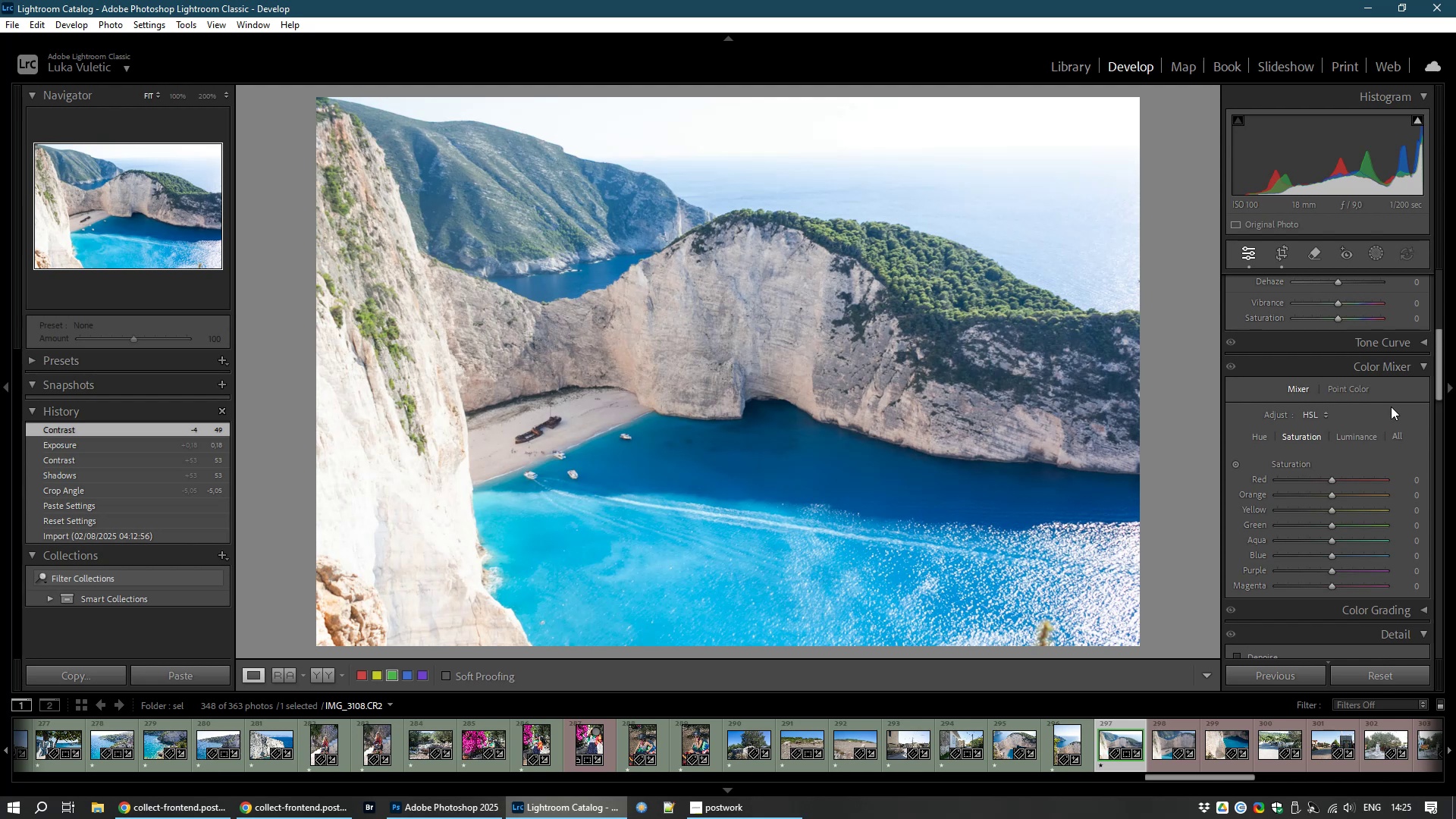 
scroll: coordinate [1379, 442], scroll_direction: down, amount: 6.0
 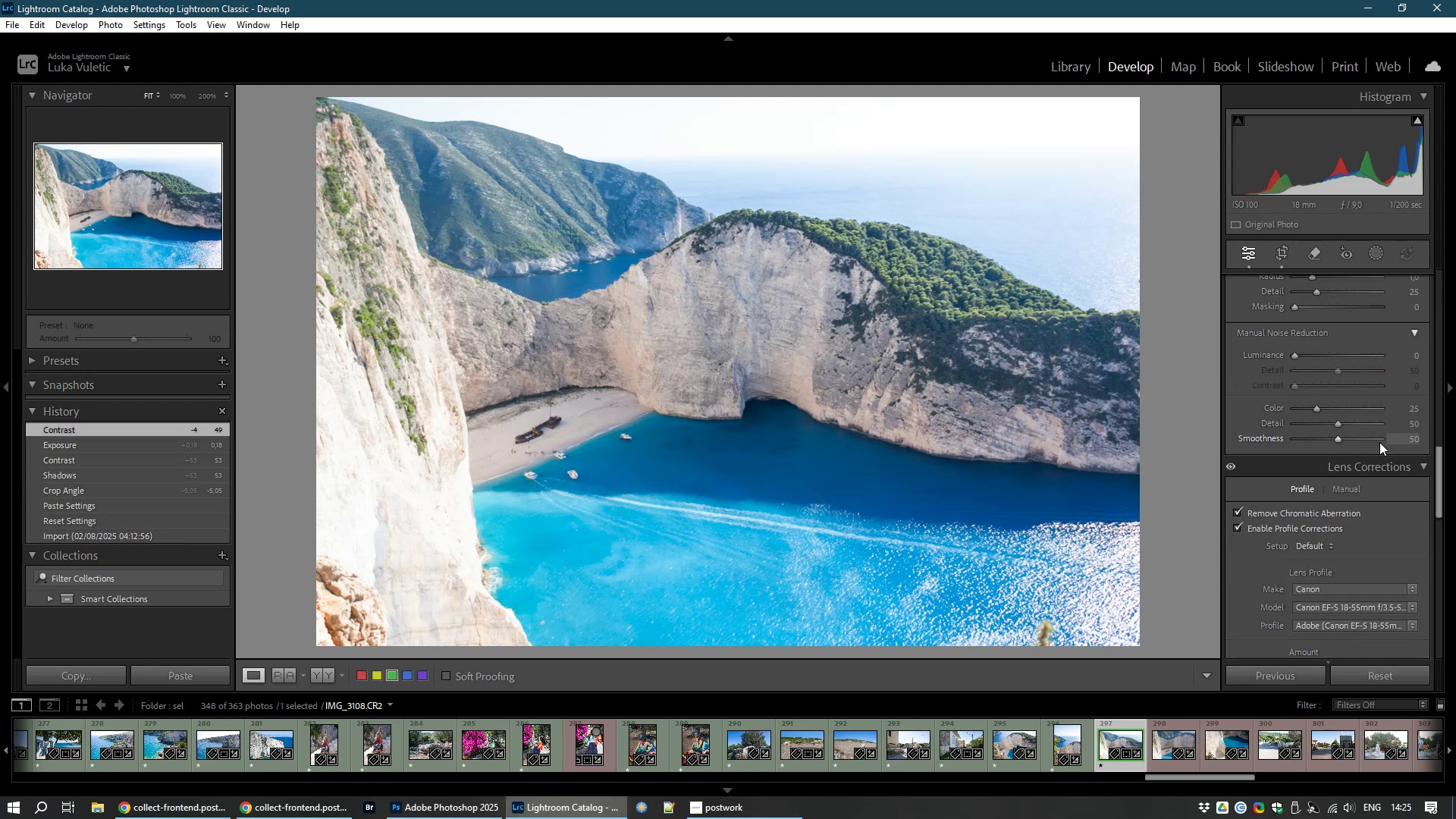 
scroll: coordinate [1379, 442], scroll_direction: up, amount: 1.0
 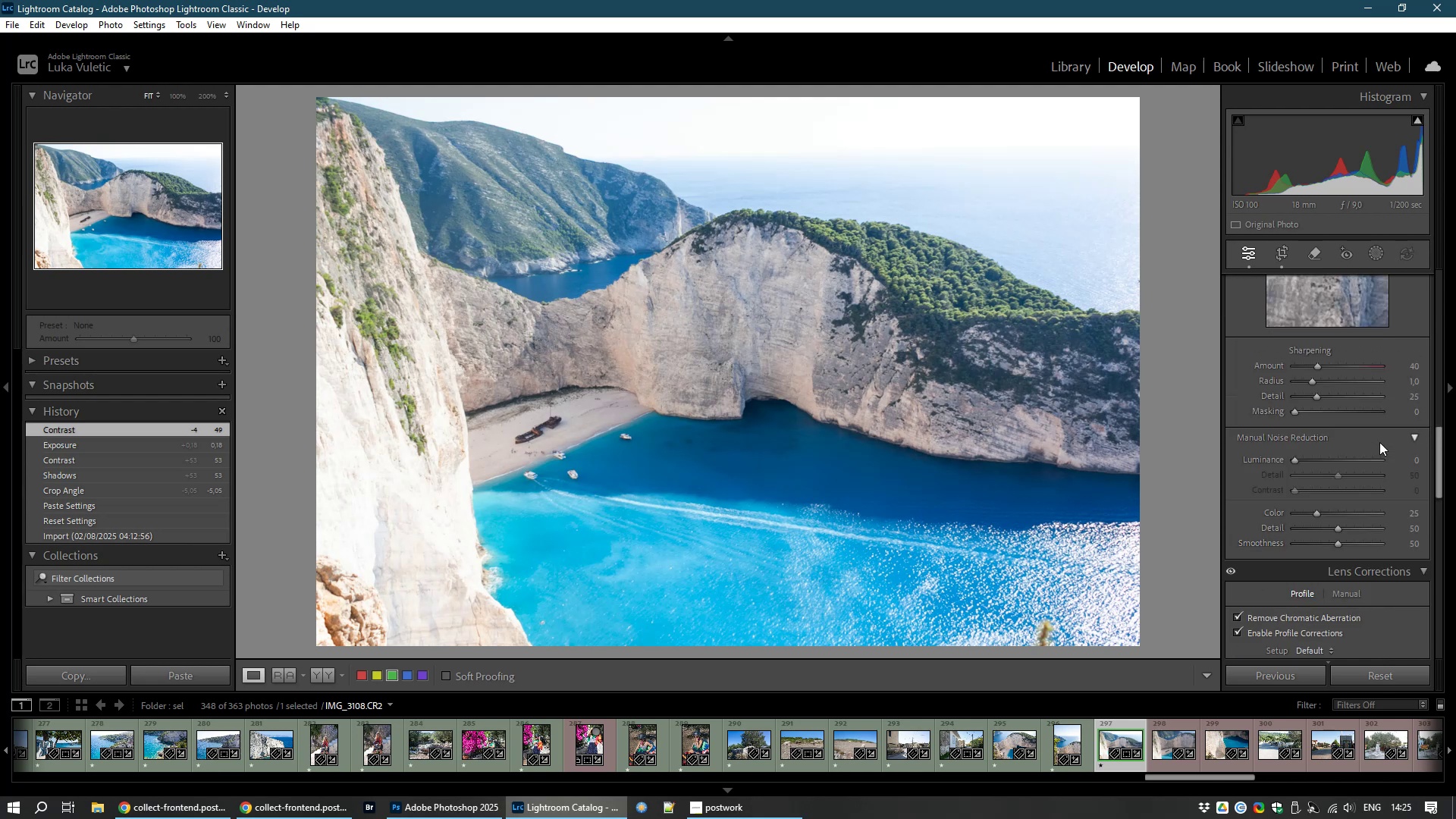 
scroll: coordinate [1379, 442], scroll_direction: down, amount: 3.0
 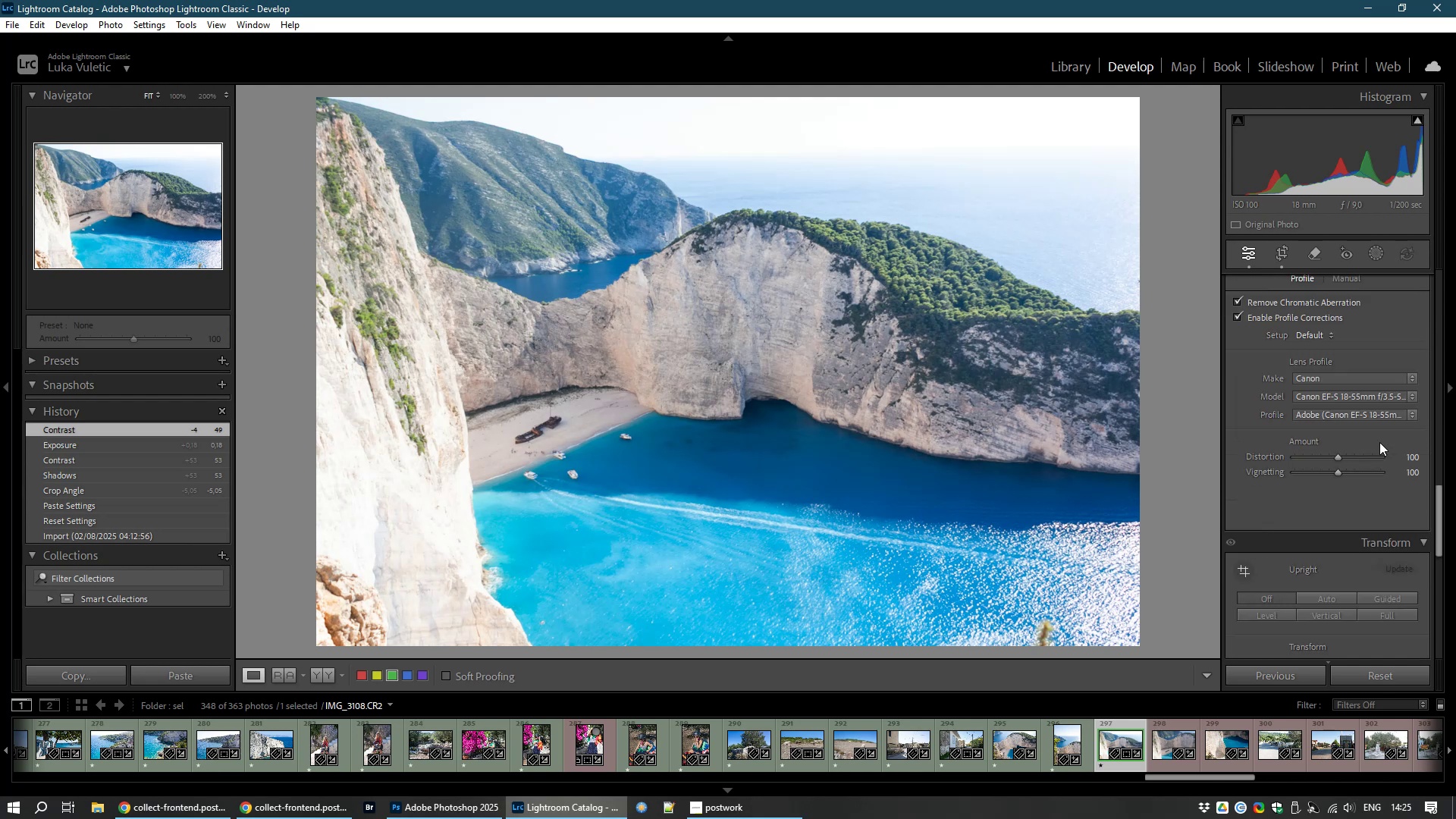 
scroll: coordinate [1379, 442], scroll_direction: up, amount: 9.0
 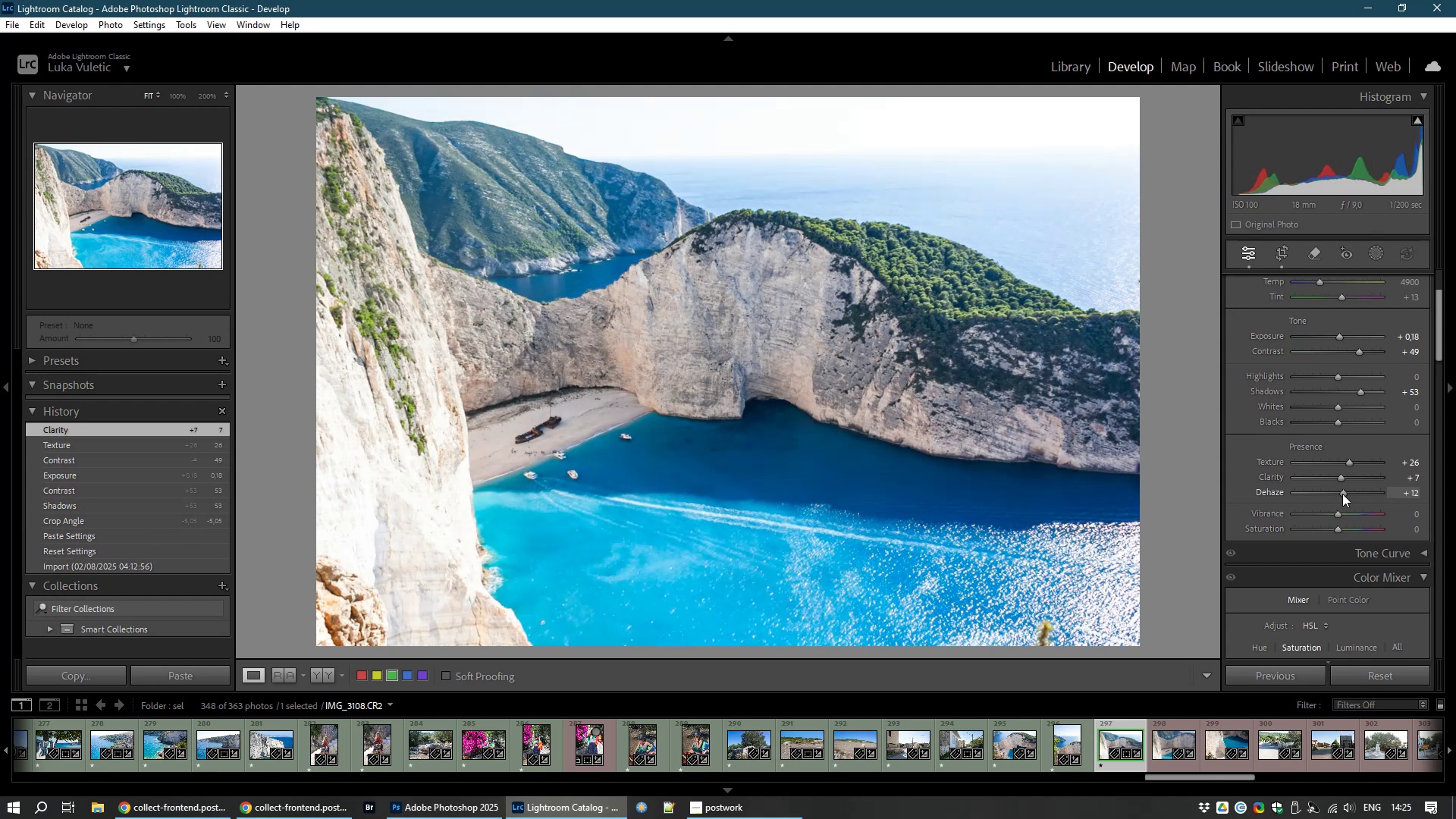 
wait(18.23)
 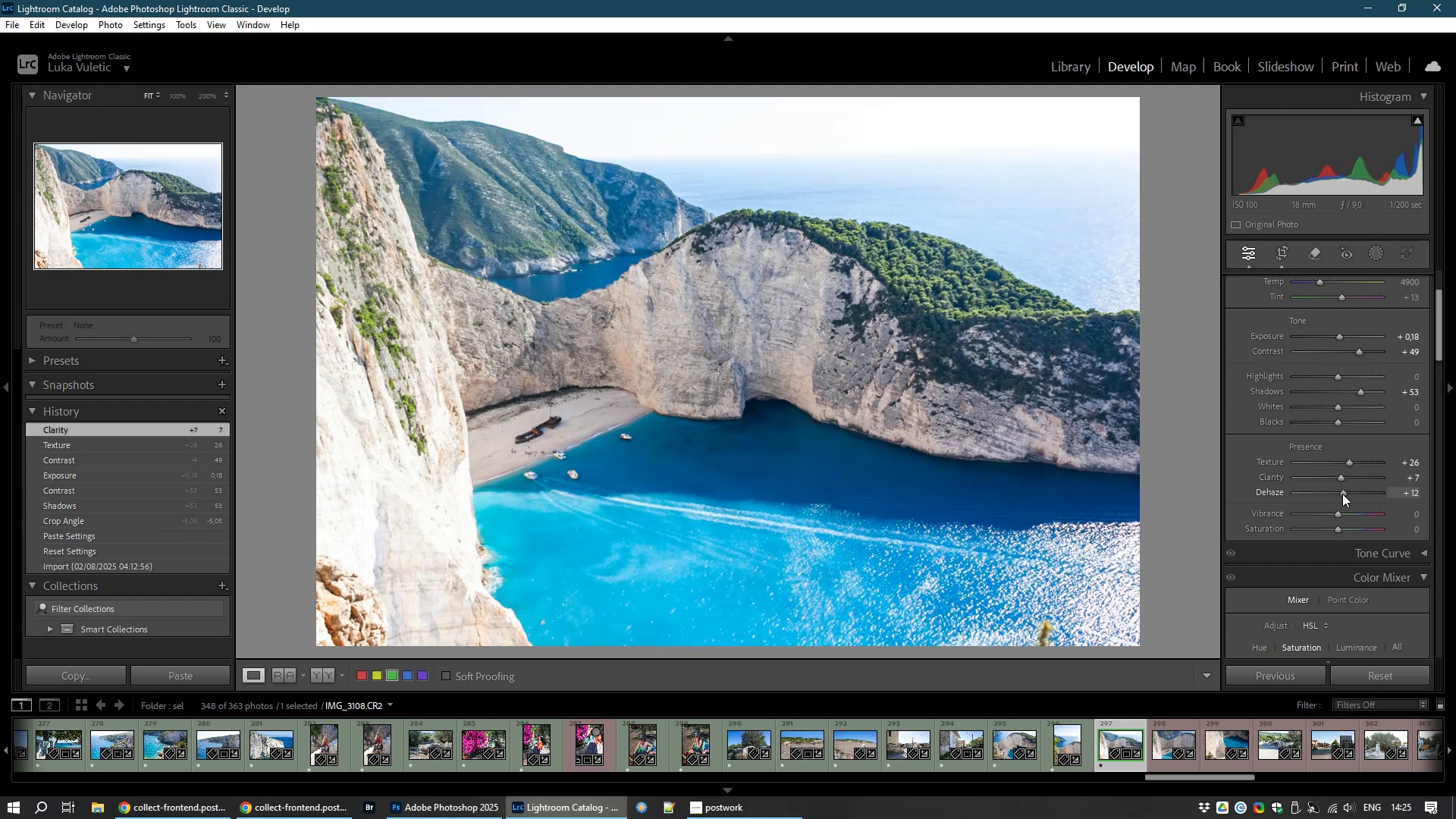 
type(81)
 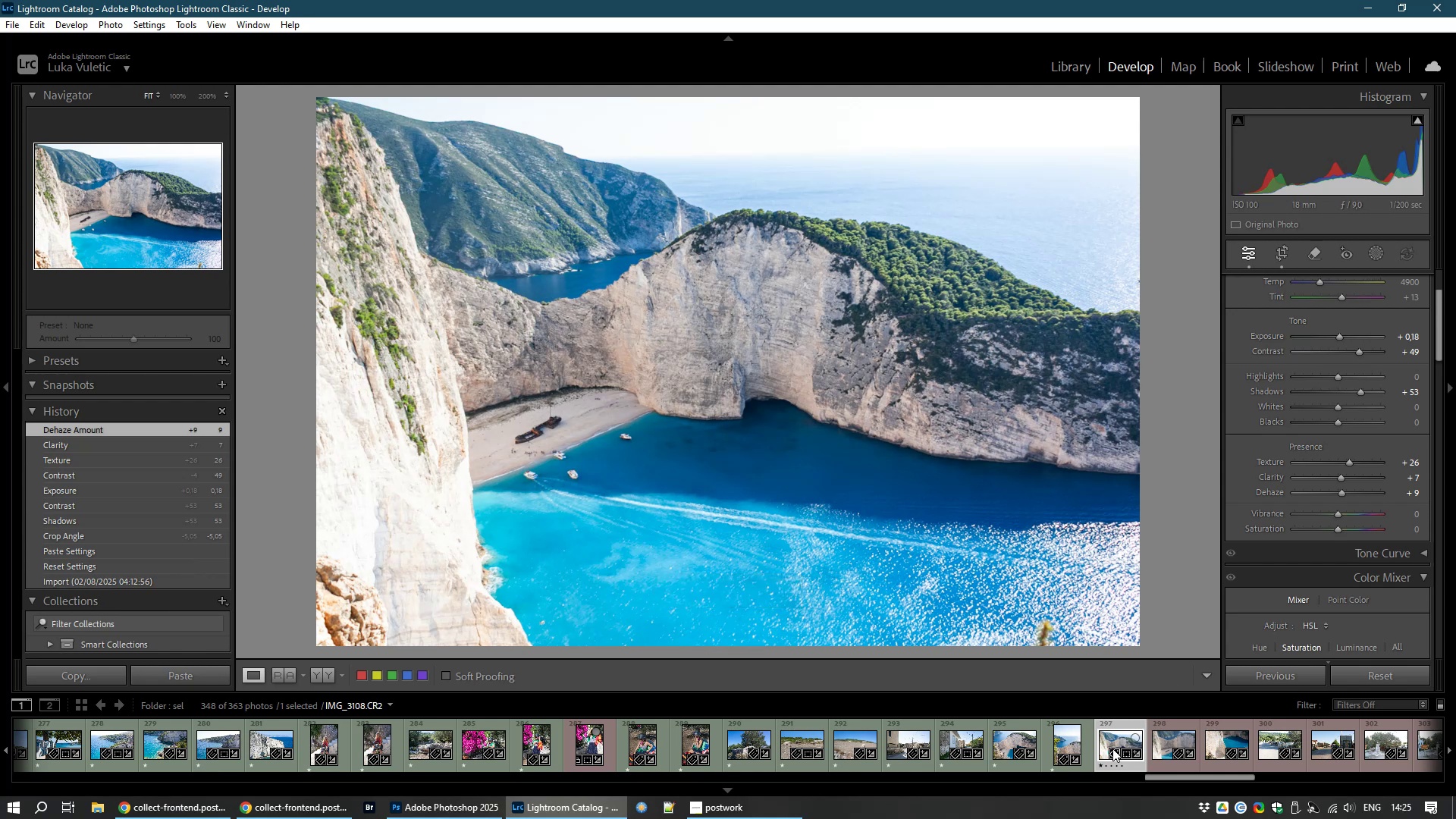 
left_click([1156, 740])
 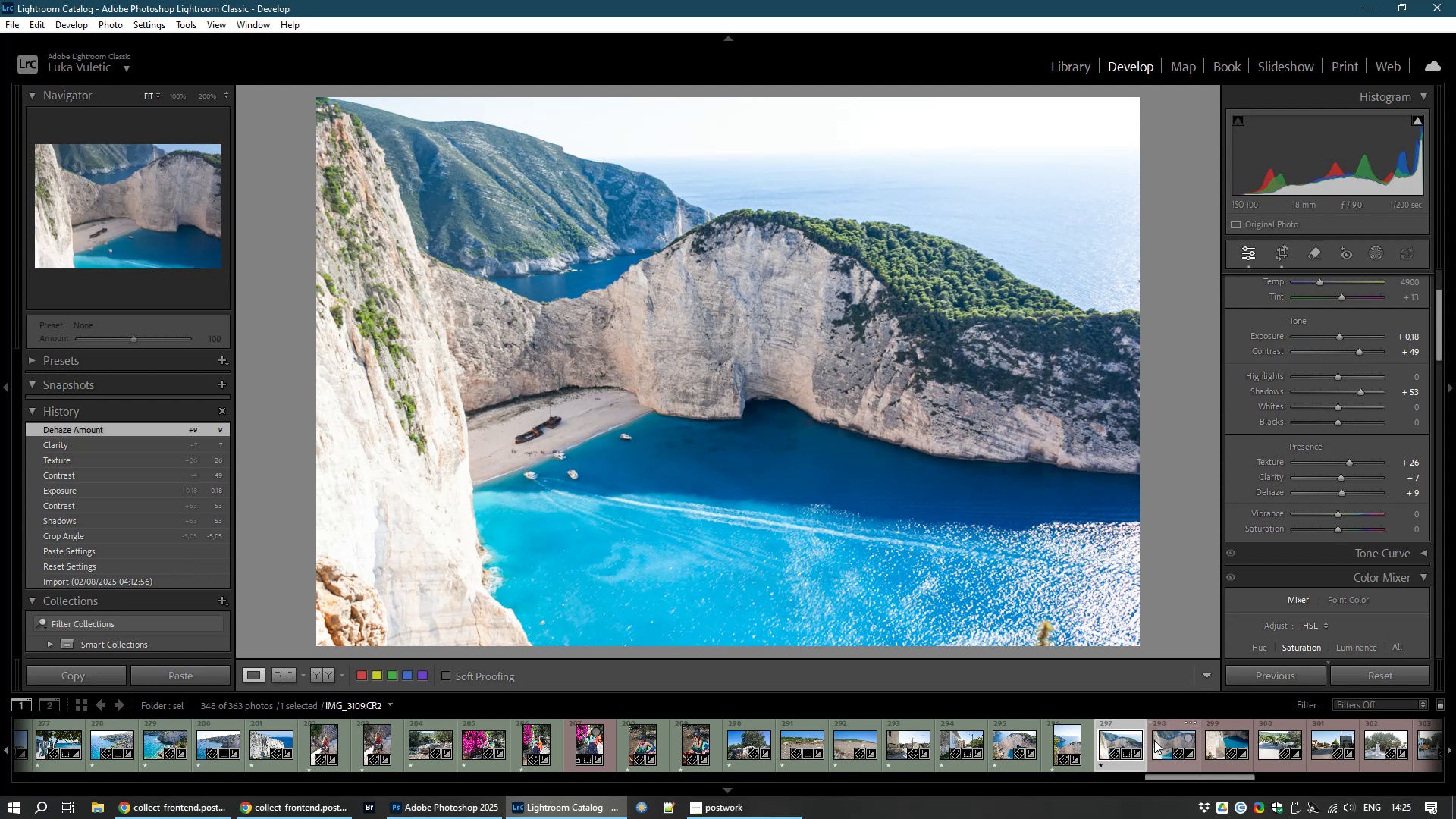 
left_click([1108, 741])
 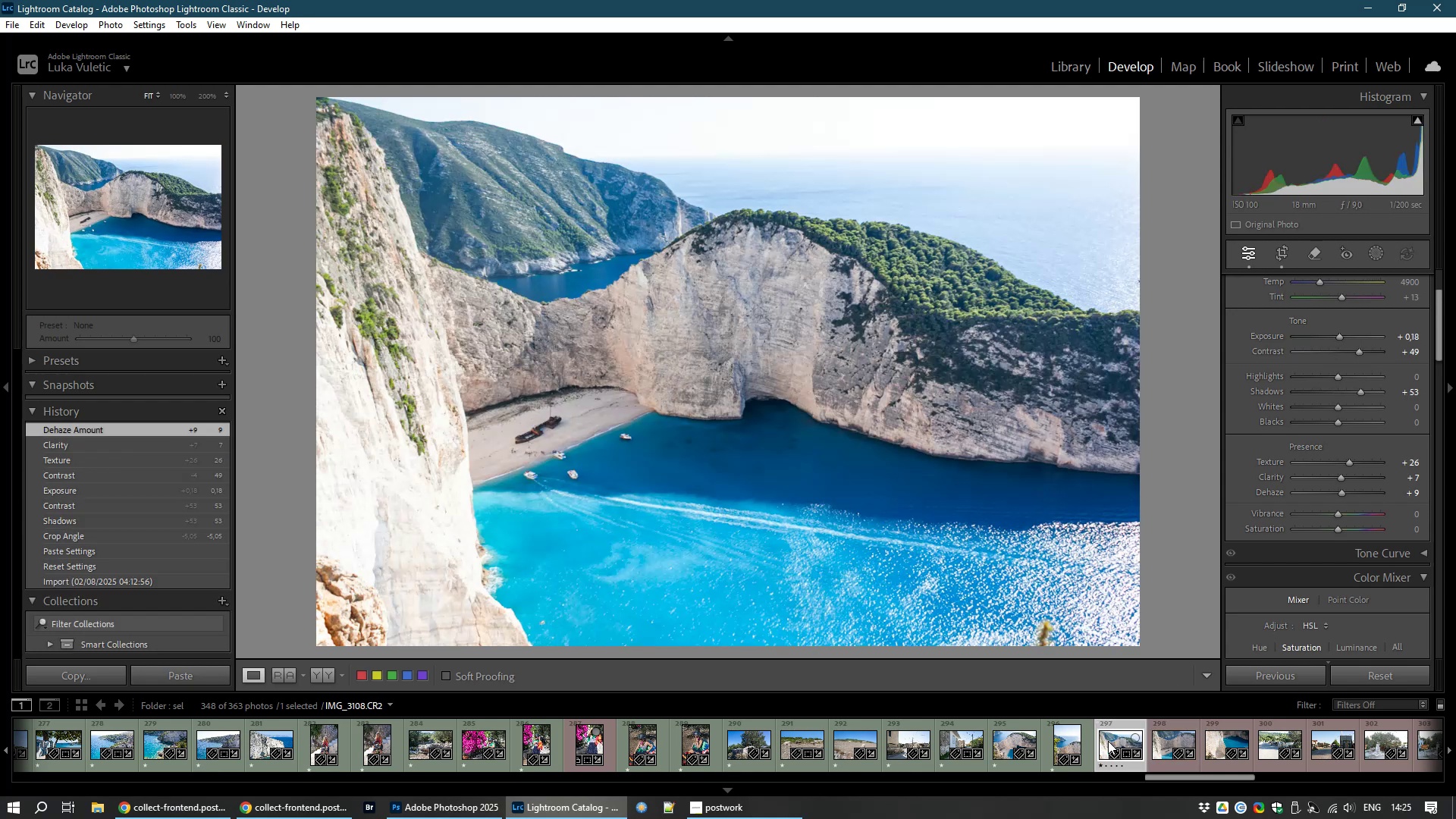 
hold_key(key=8, duration=0.38)
 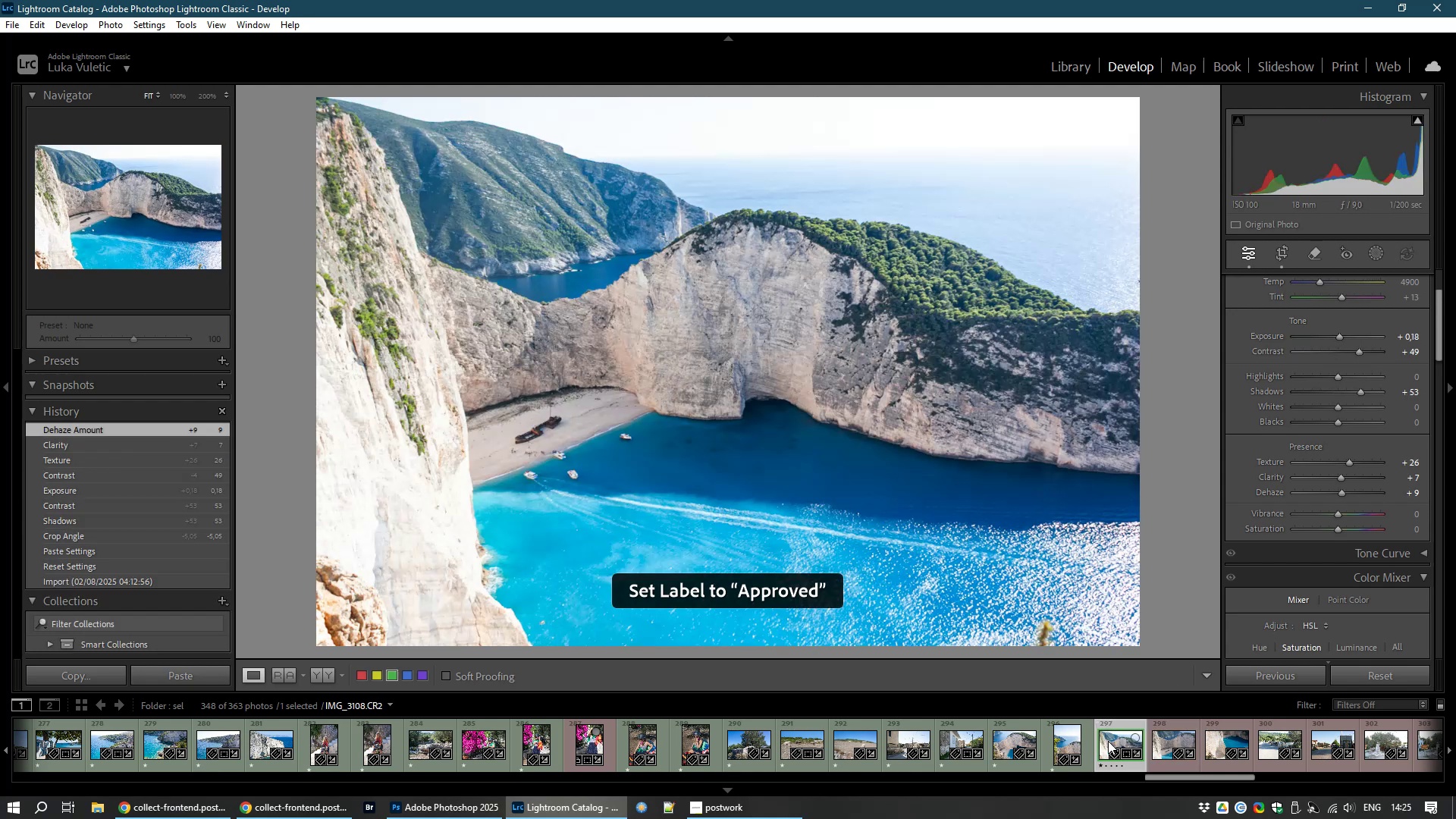 
key(1)
 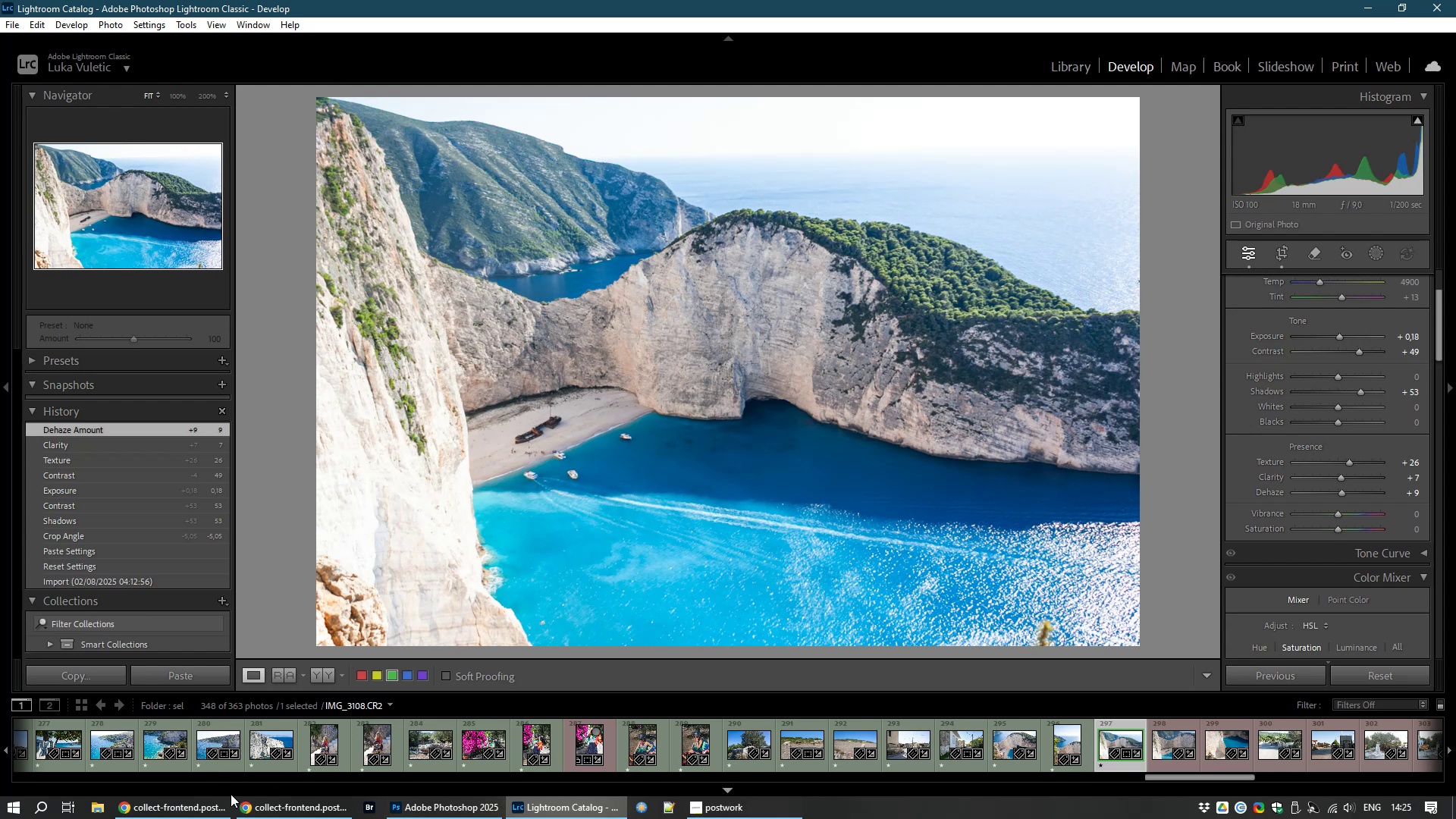 